 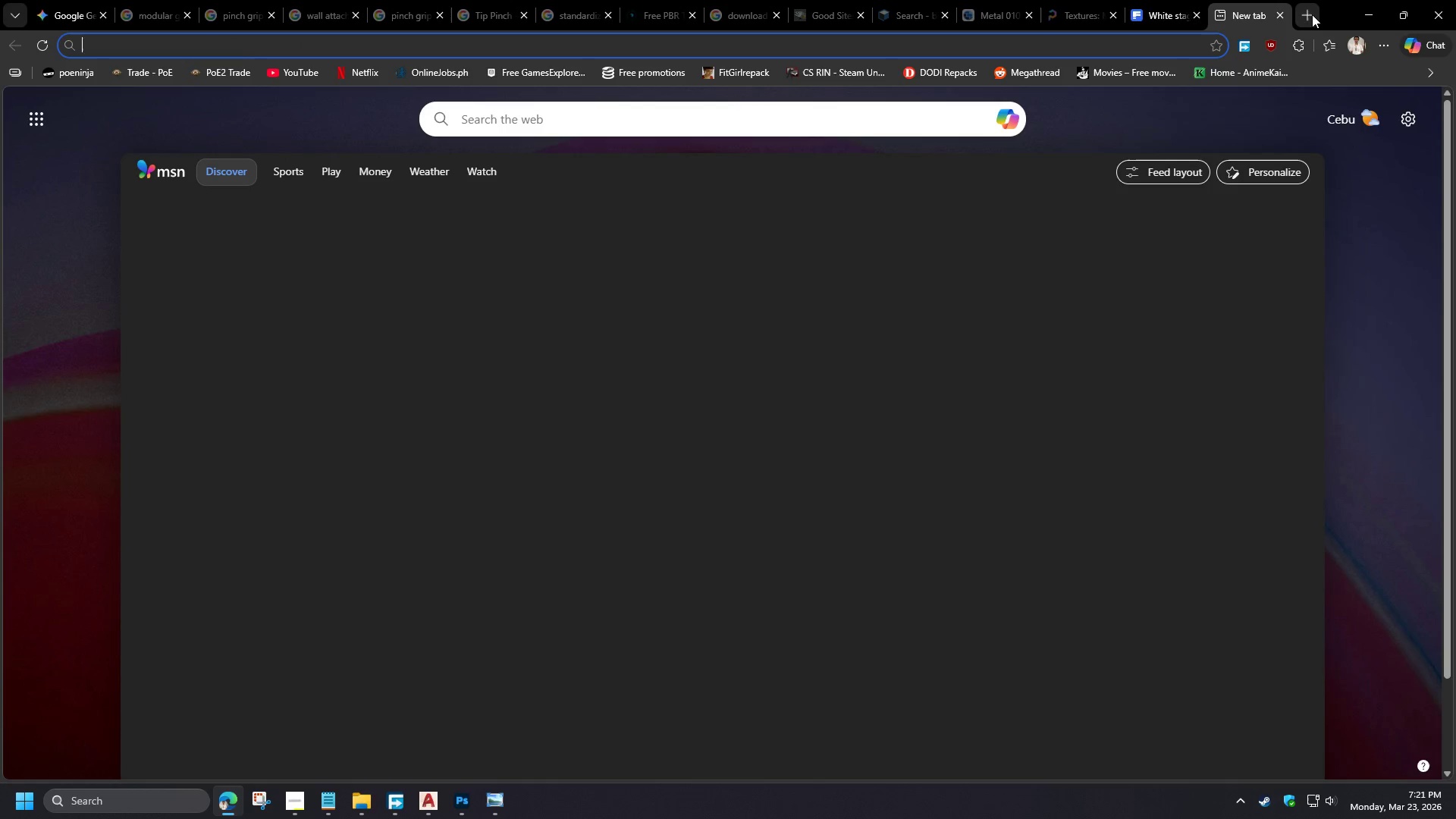 
type(ggmail.c)
 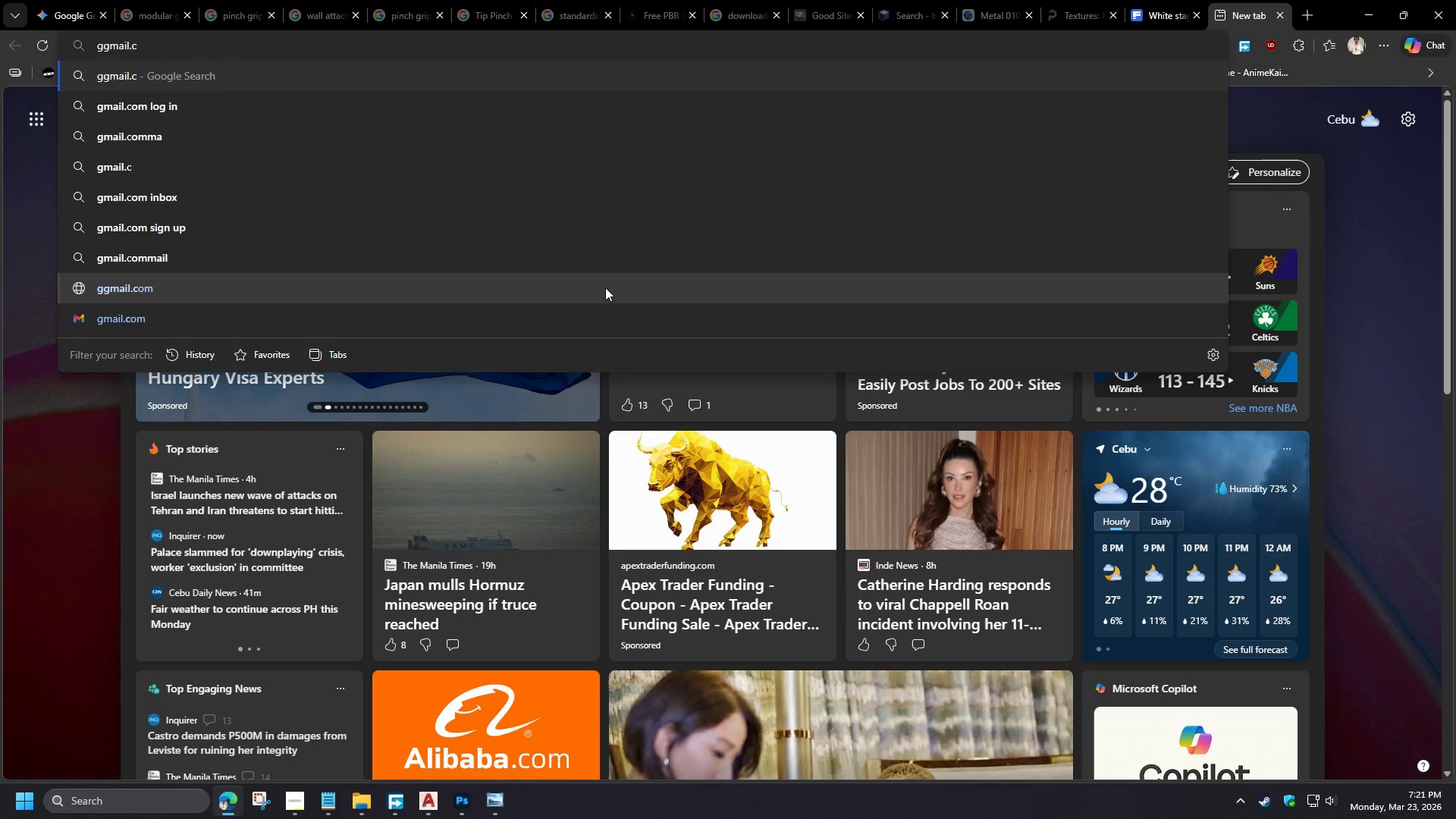 
key(Control+Shift+A)
 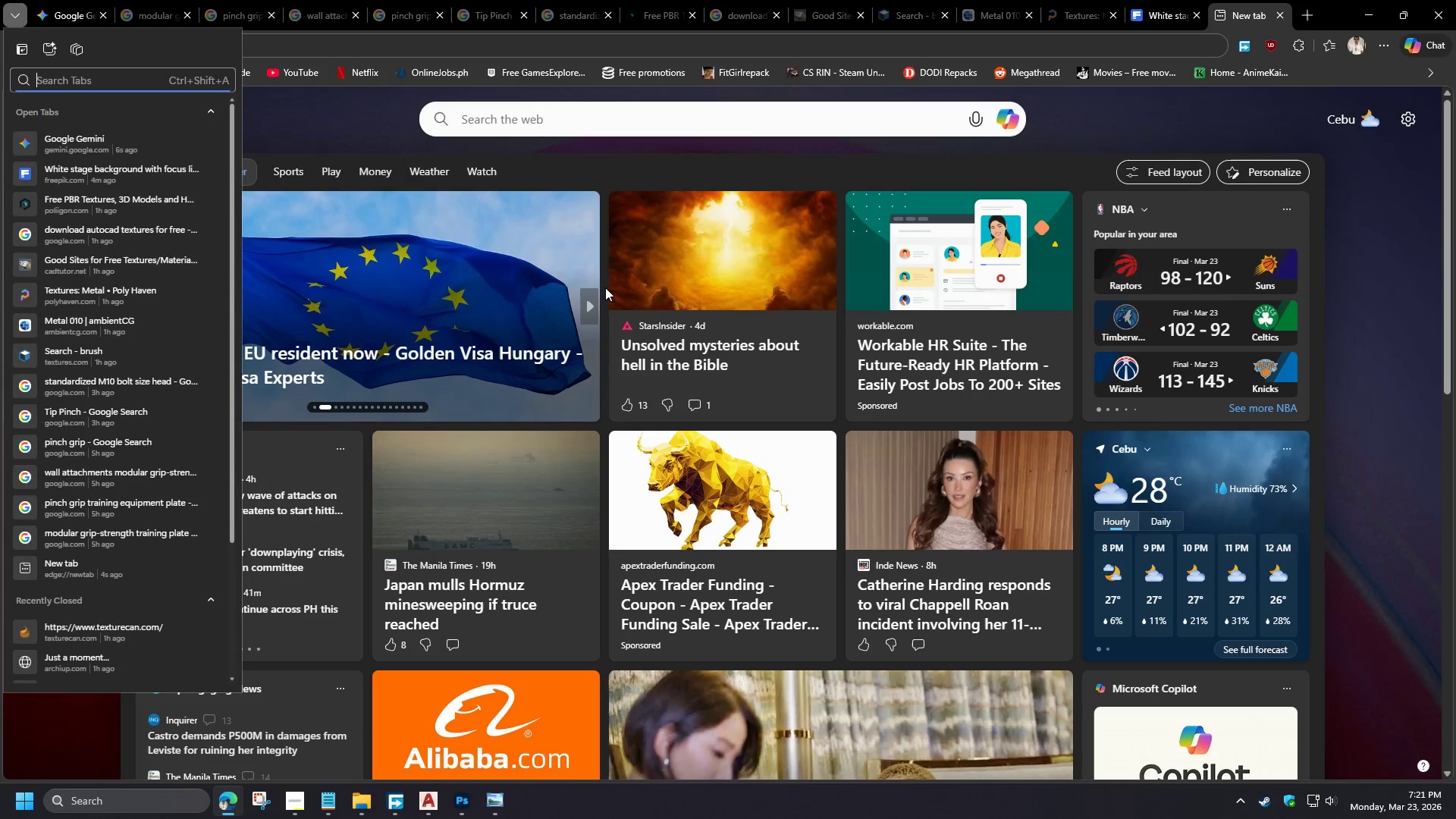 
key(Control+A)
 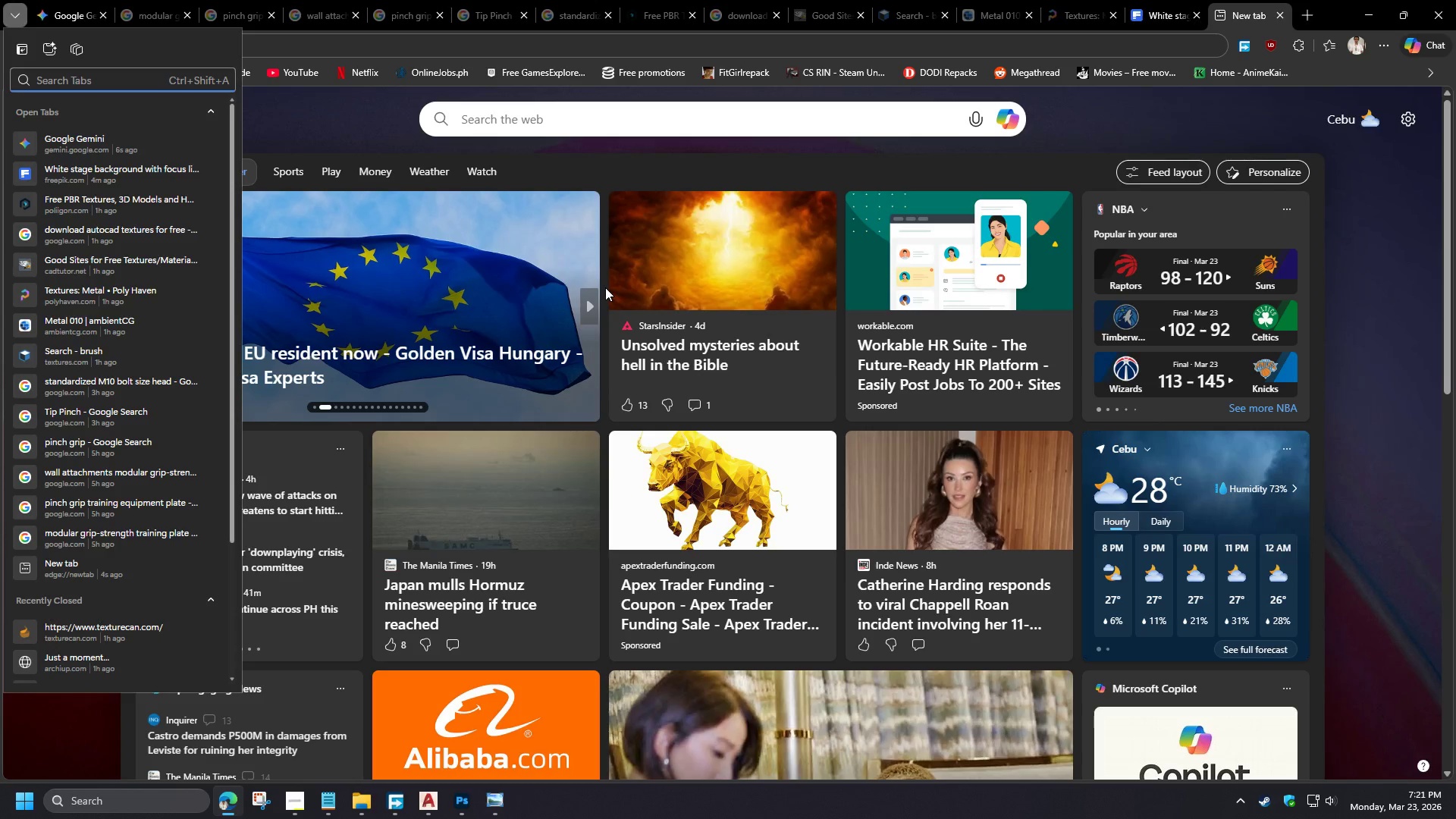 
key(Control+Escape)